 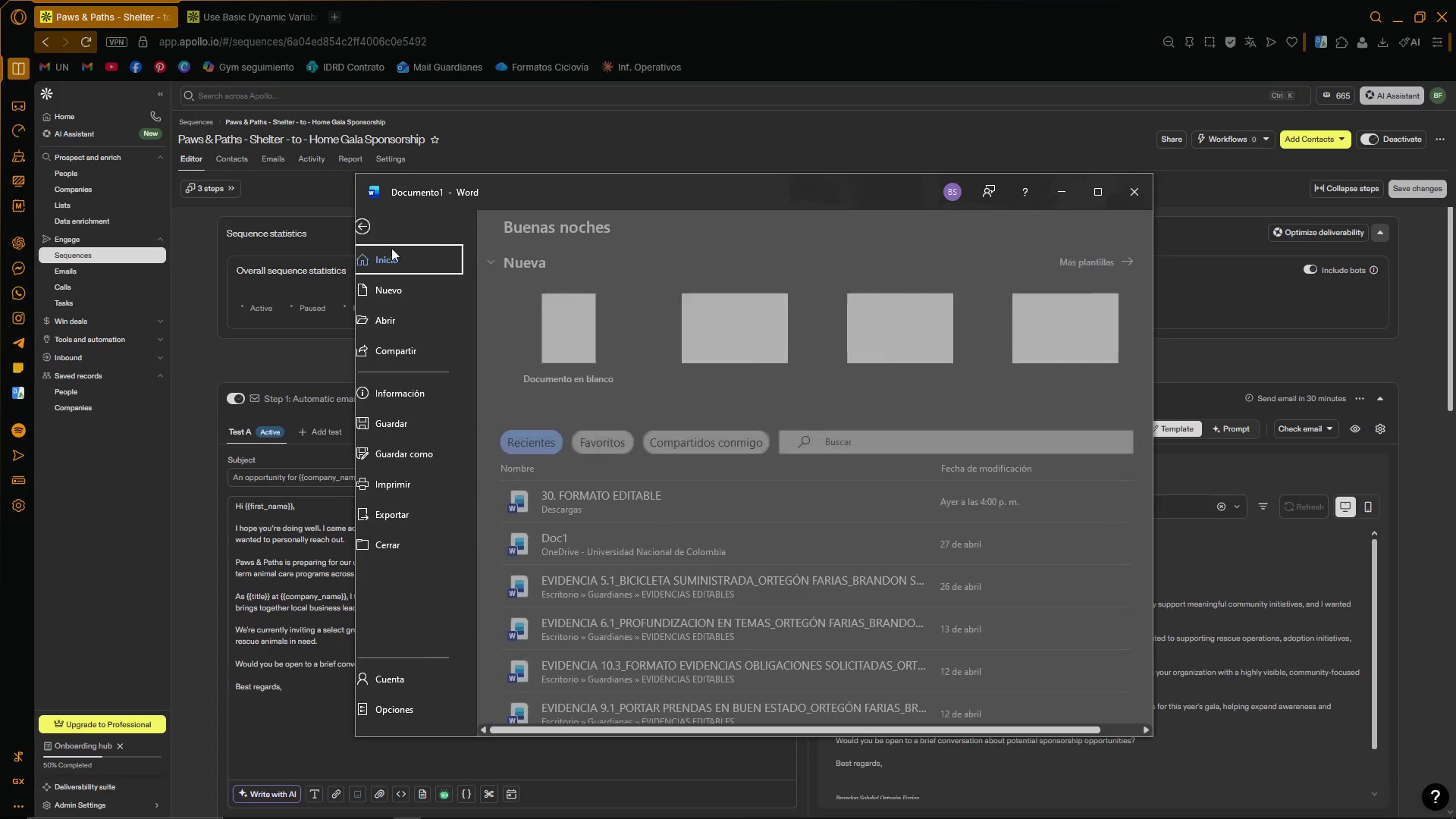 
left_click([416, 447])
 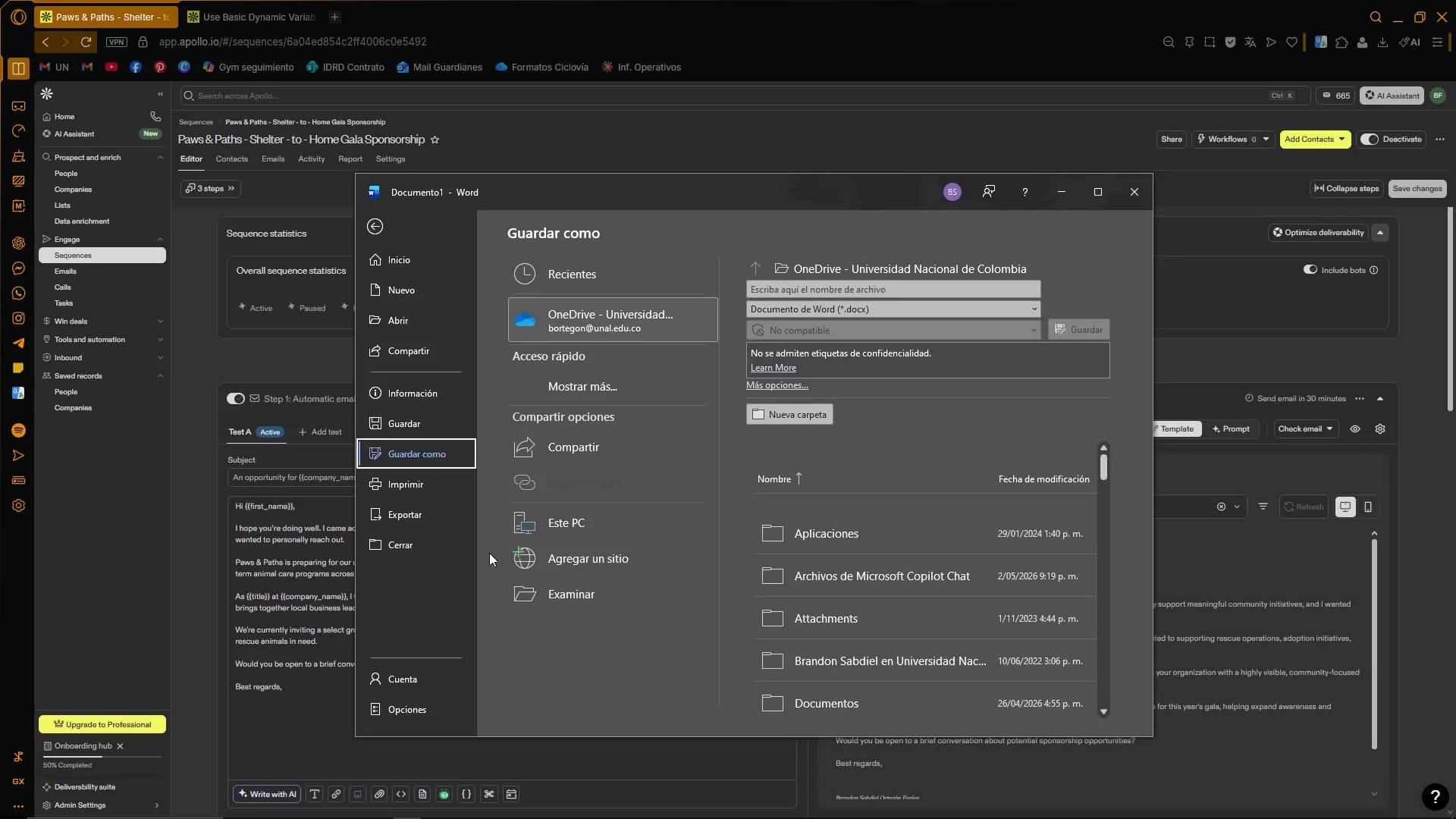 
left_click([532, 593])
 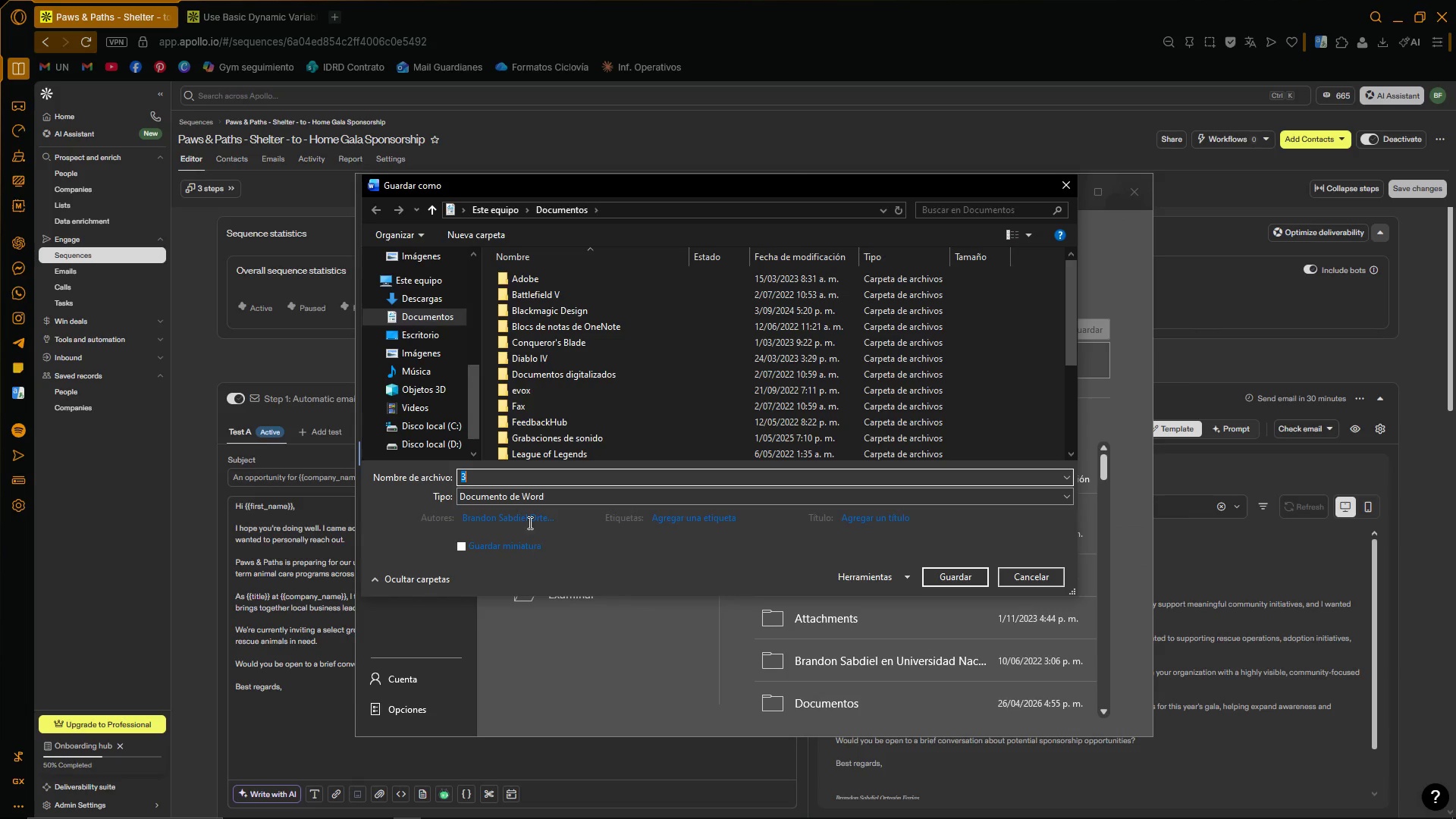 
left_click([512, 488])
 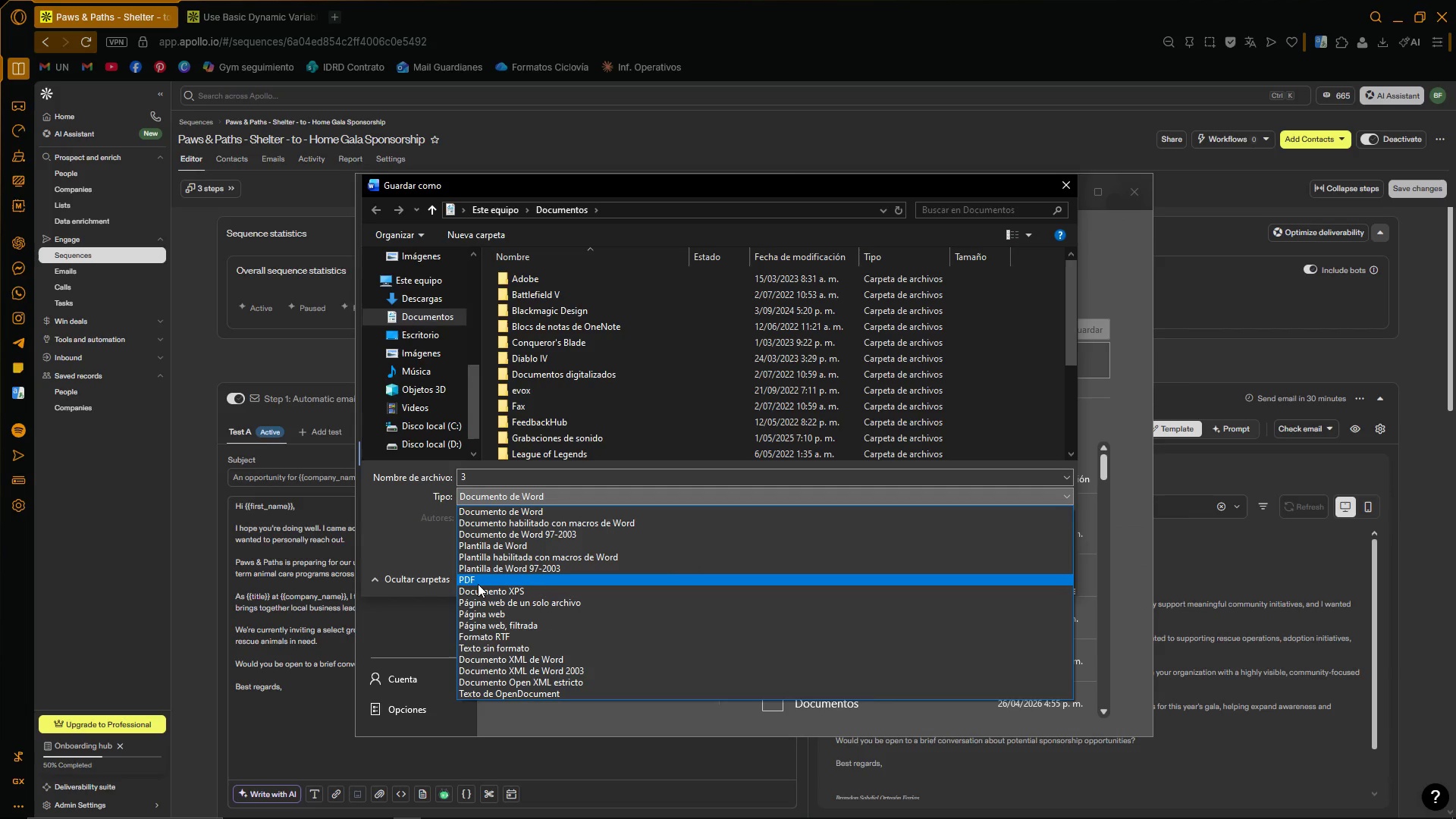 
left_click([478, 584])
 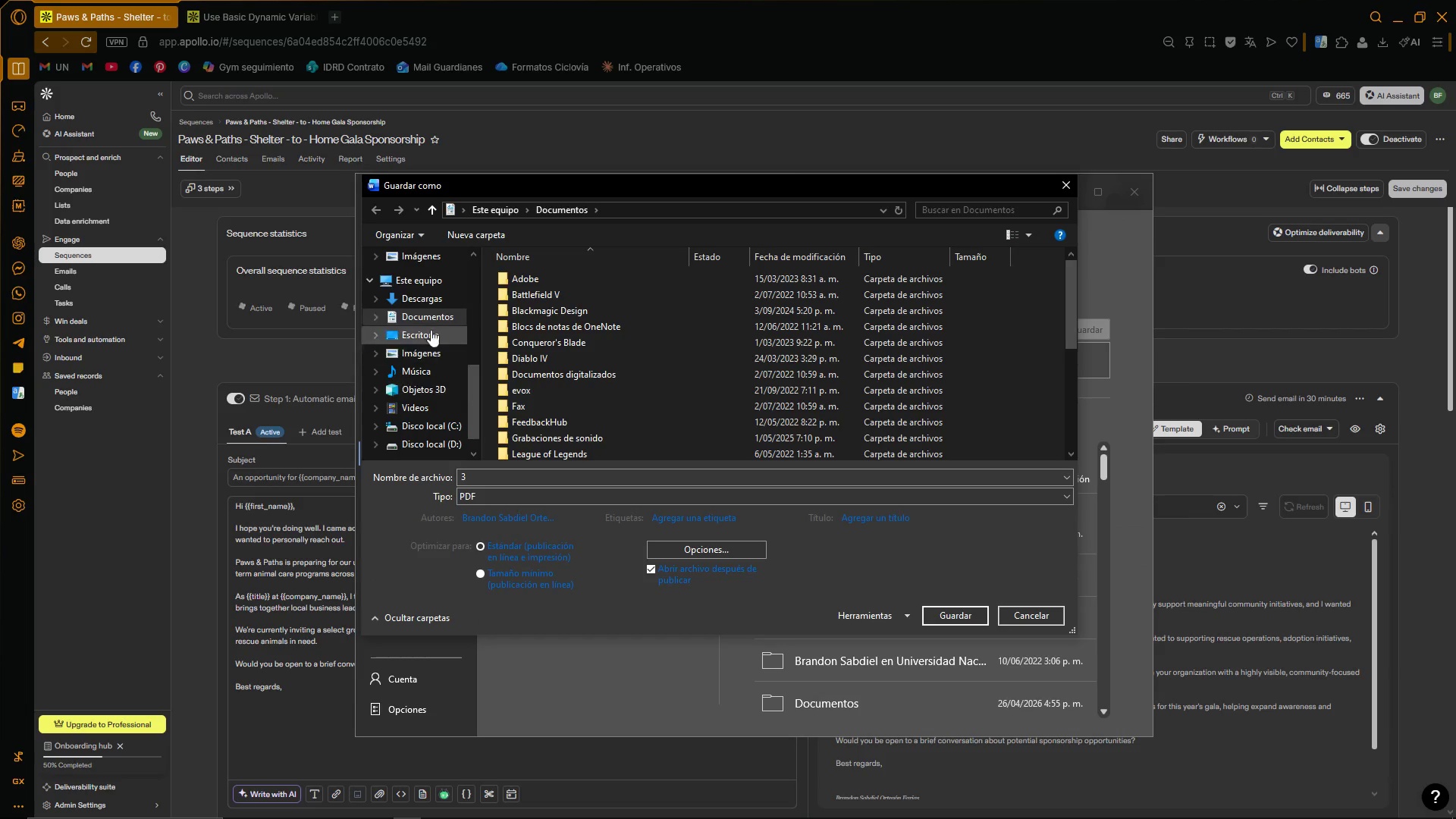 
left_click([428, 303])
 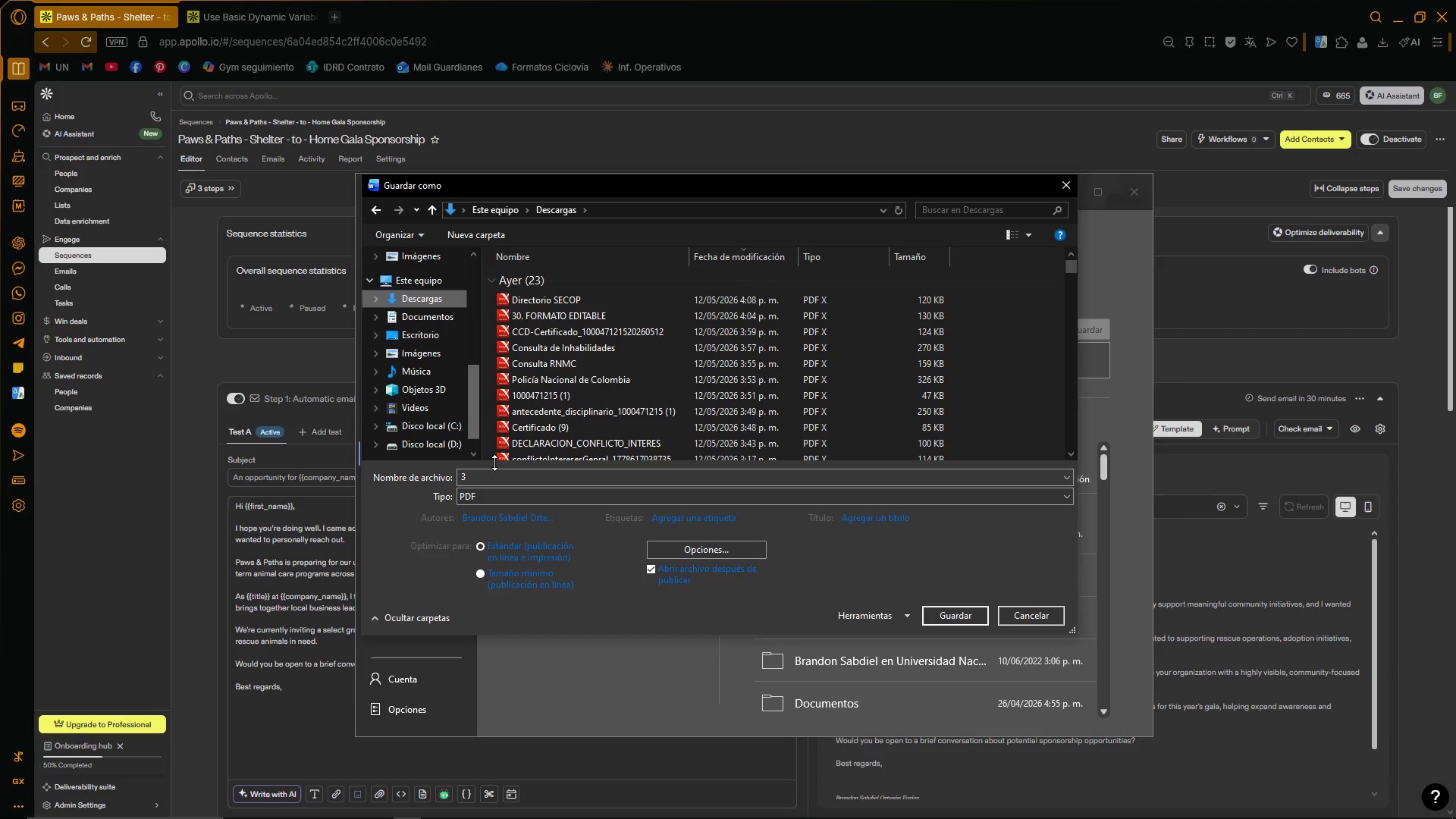 
left_click([493, 474])
 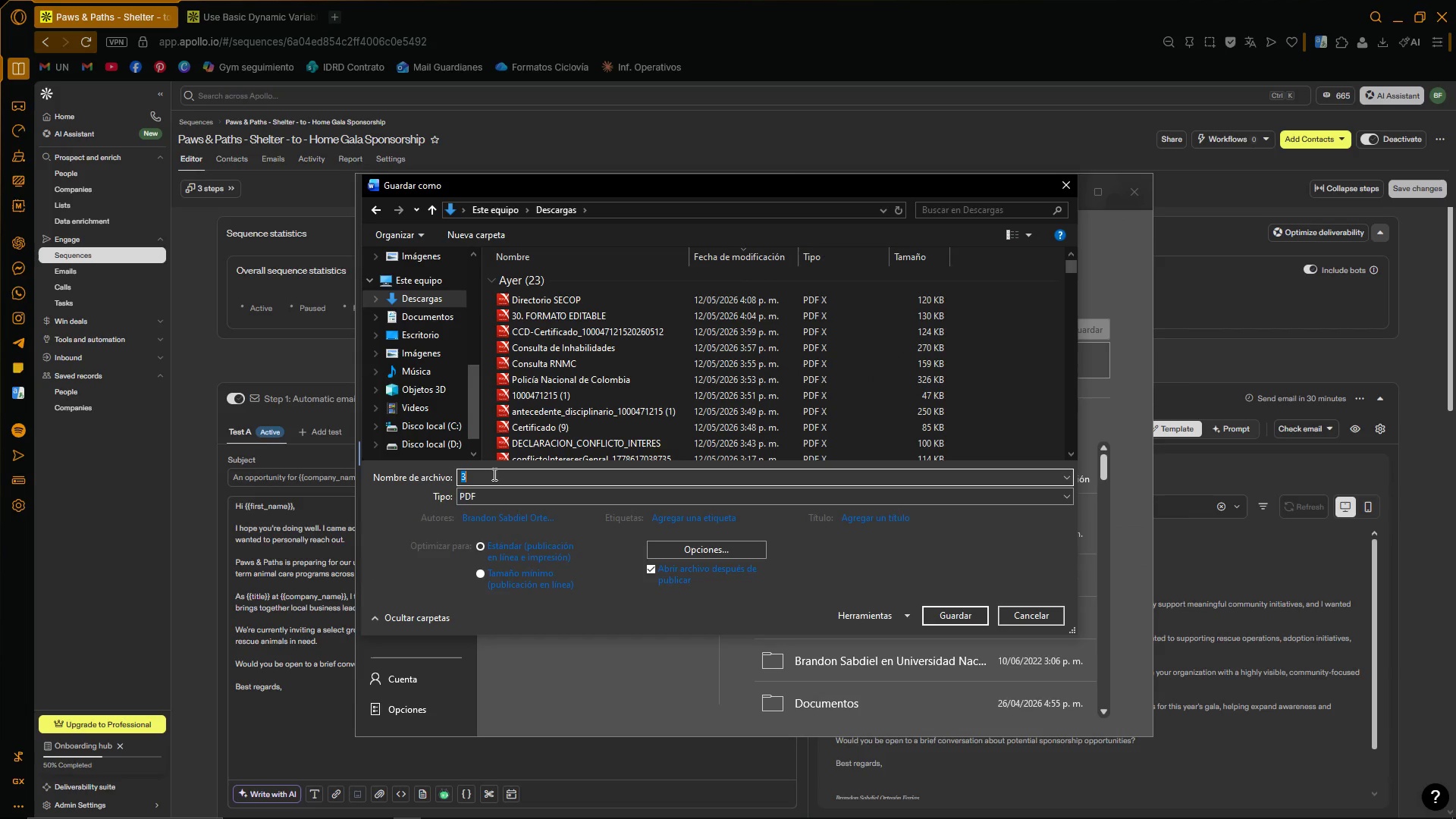 
key(Control+V)
 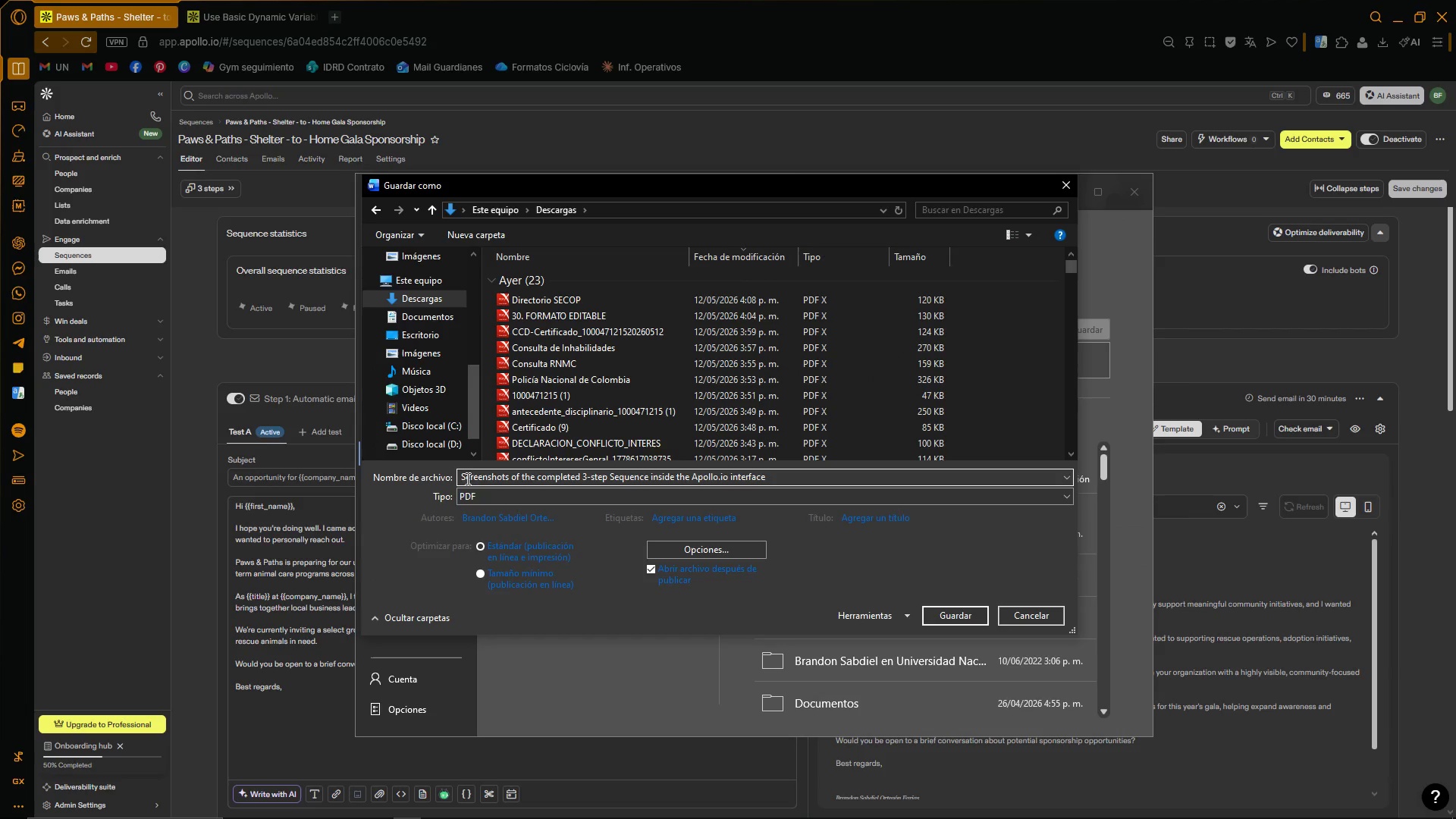 
left_click([463, 477])
 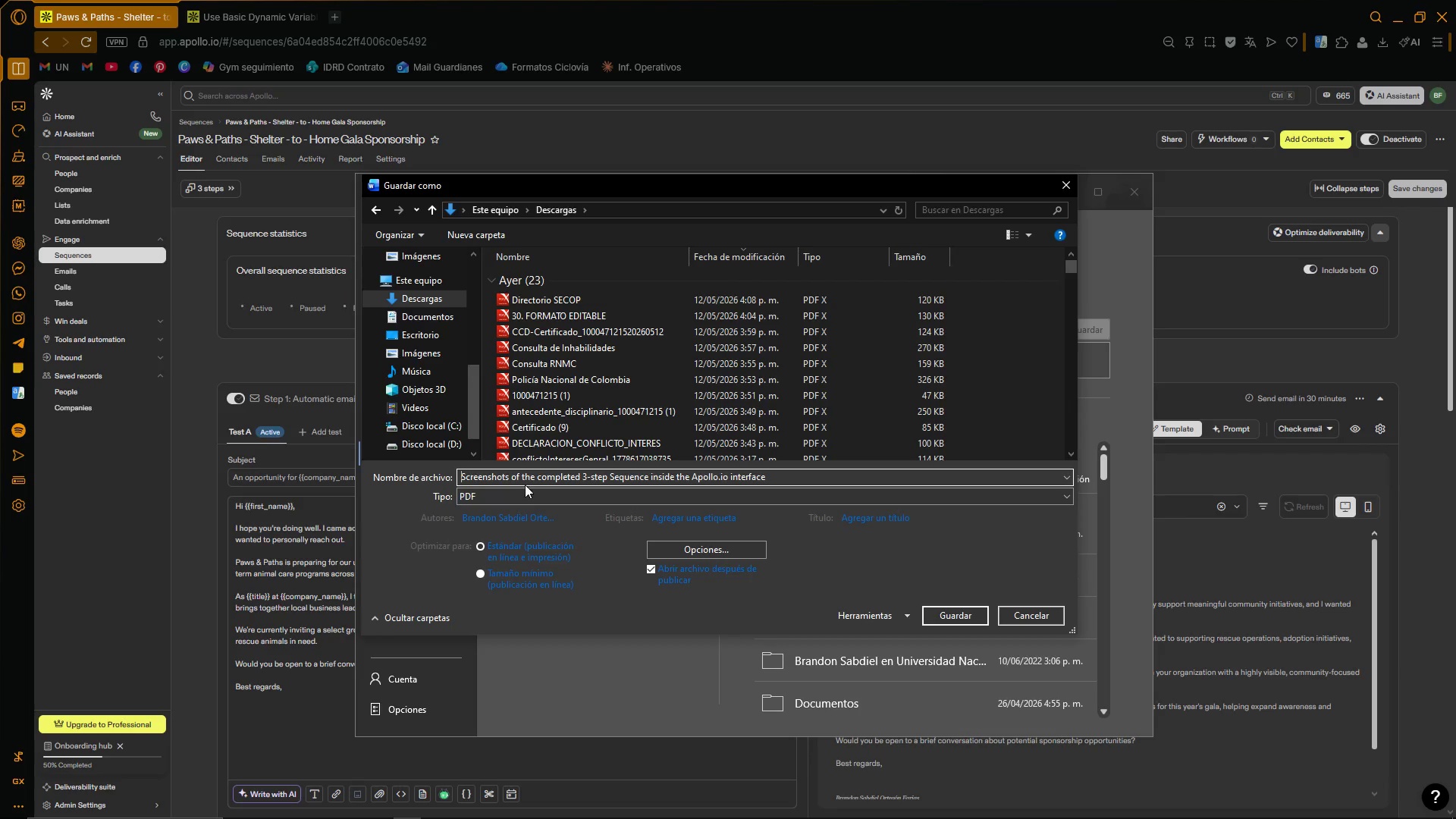 
key(Backspace)
 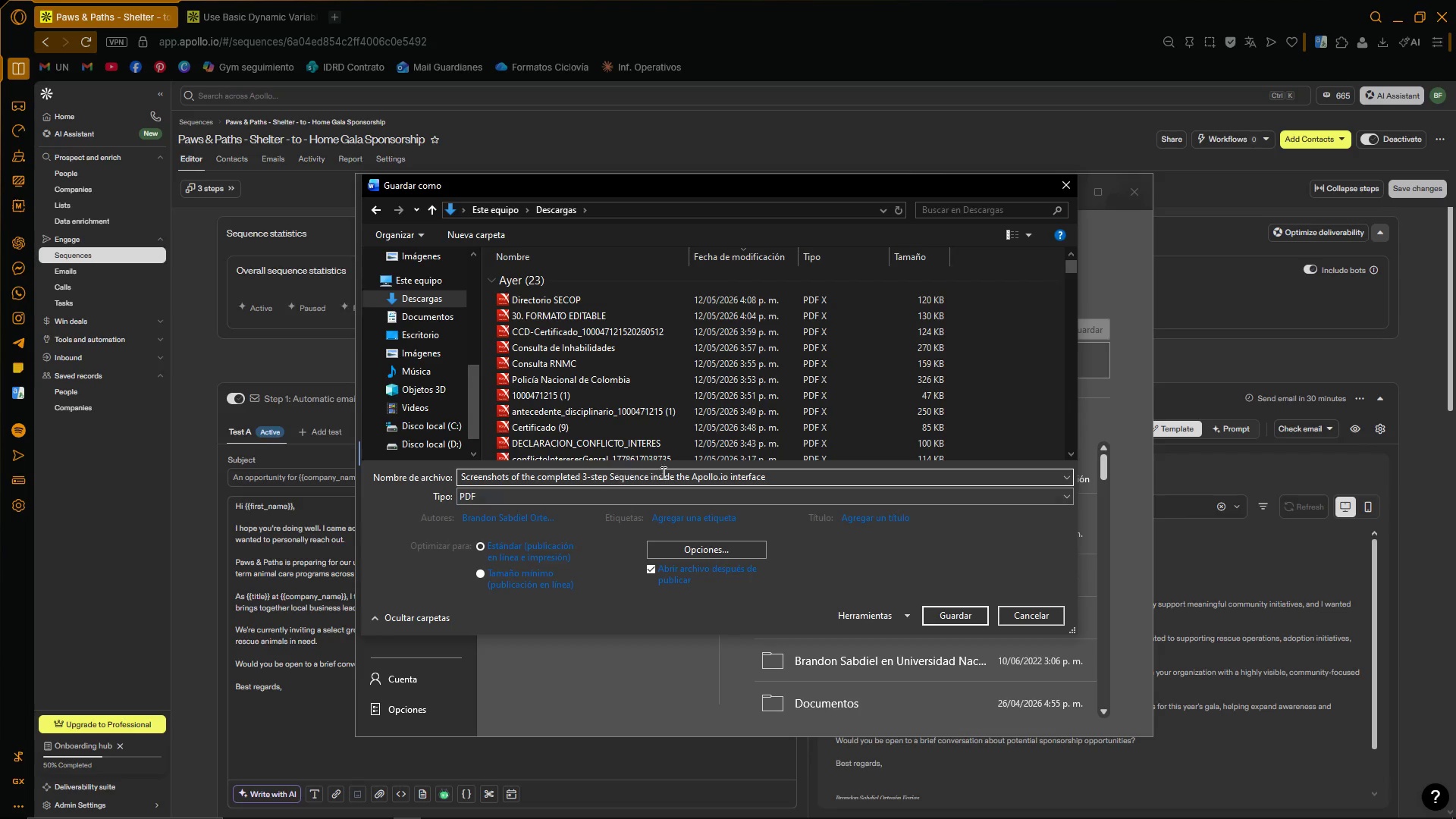 
left_click([795, 476])
 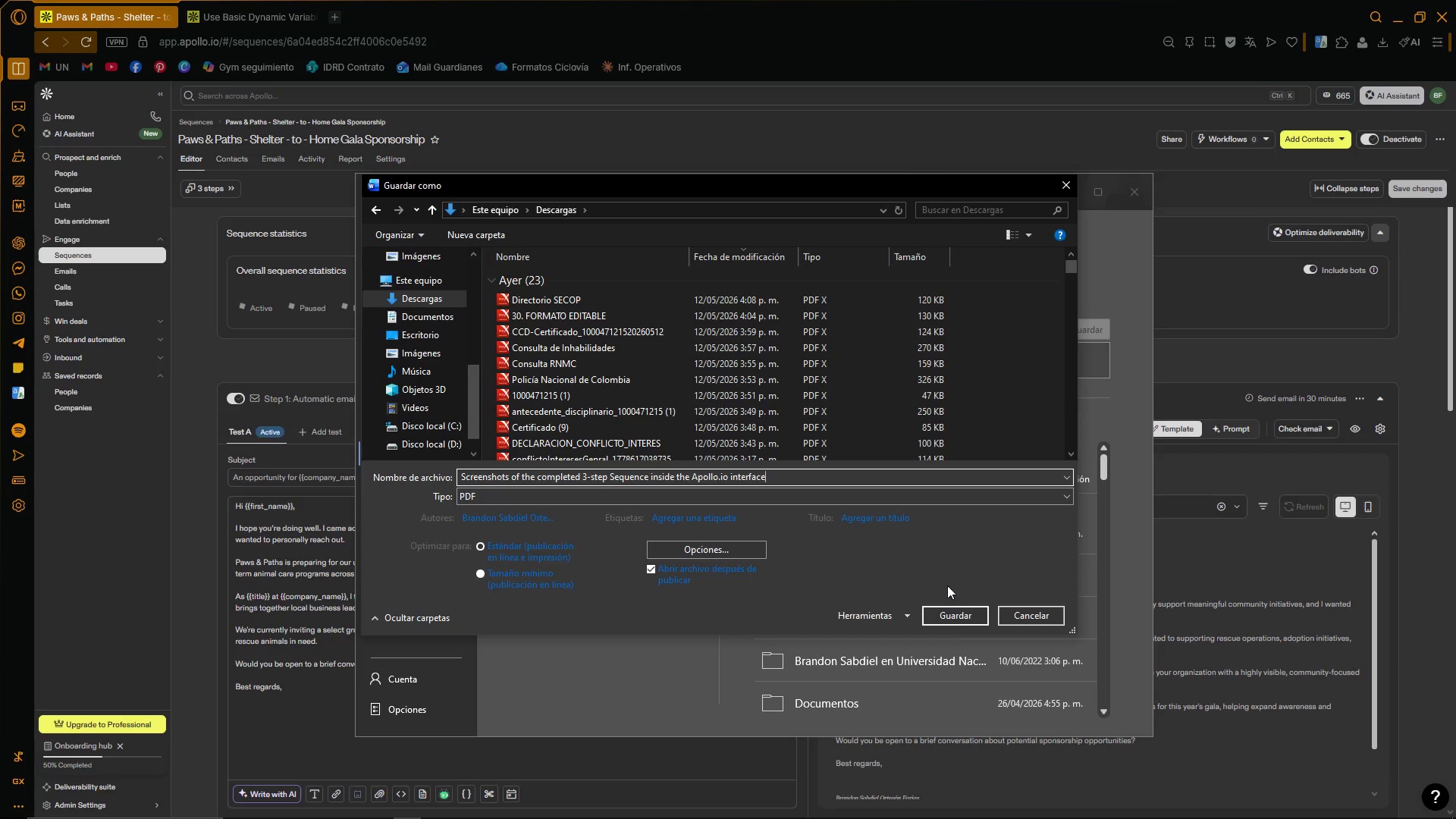 
left_click([954, 617])
 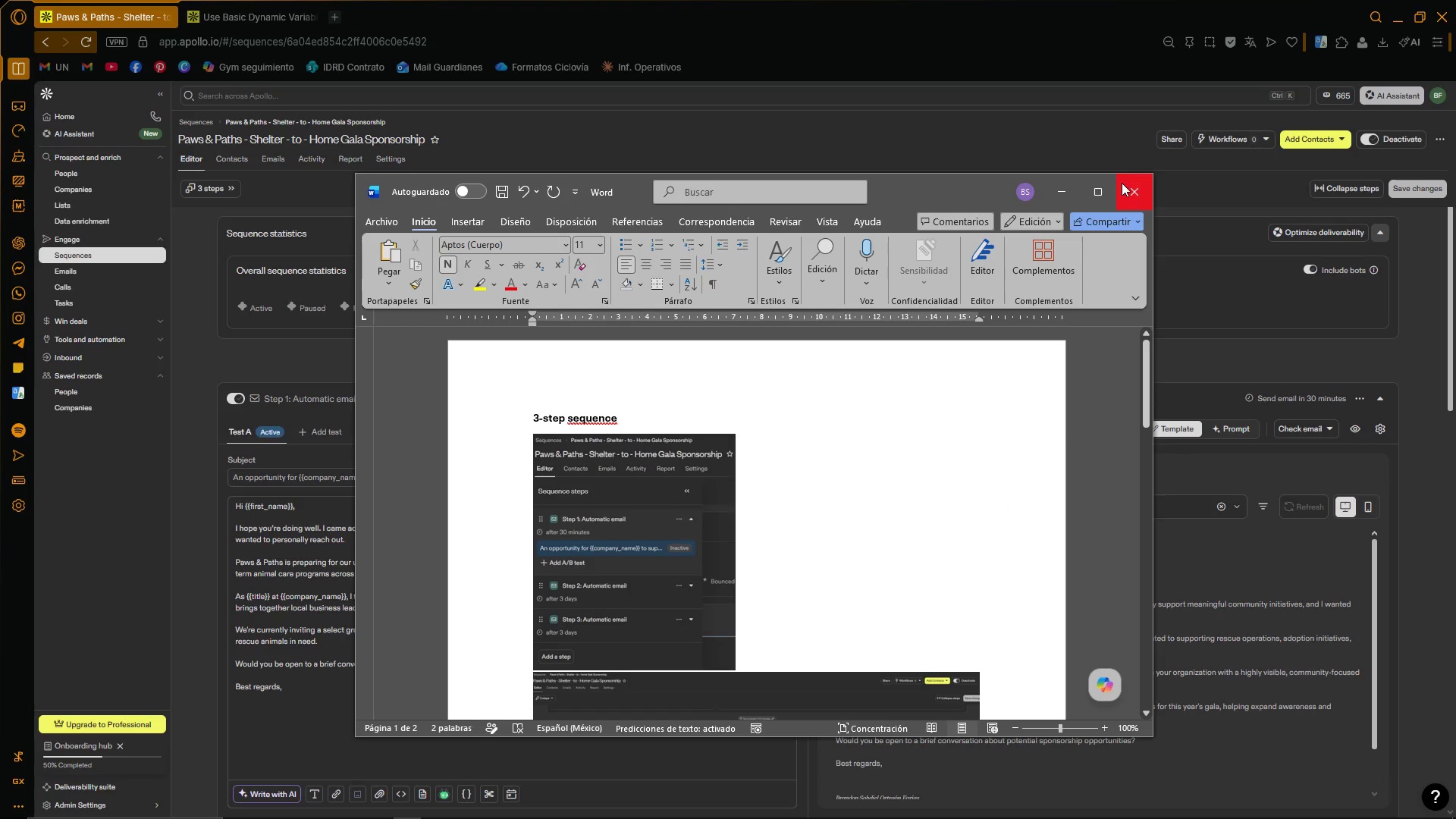 
left_click([1122, 183])
 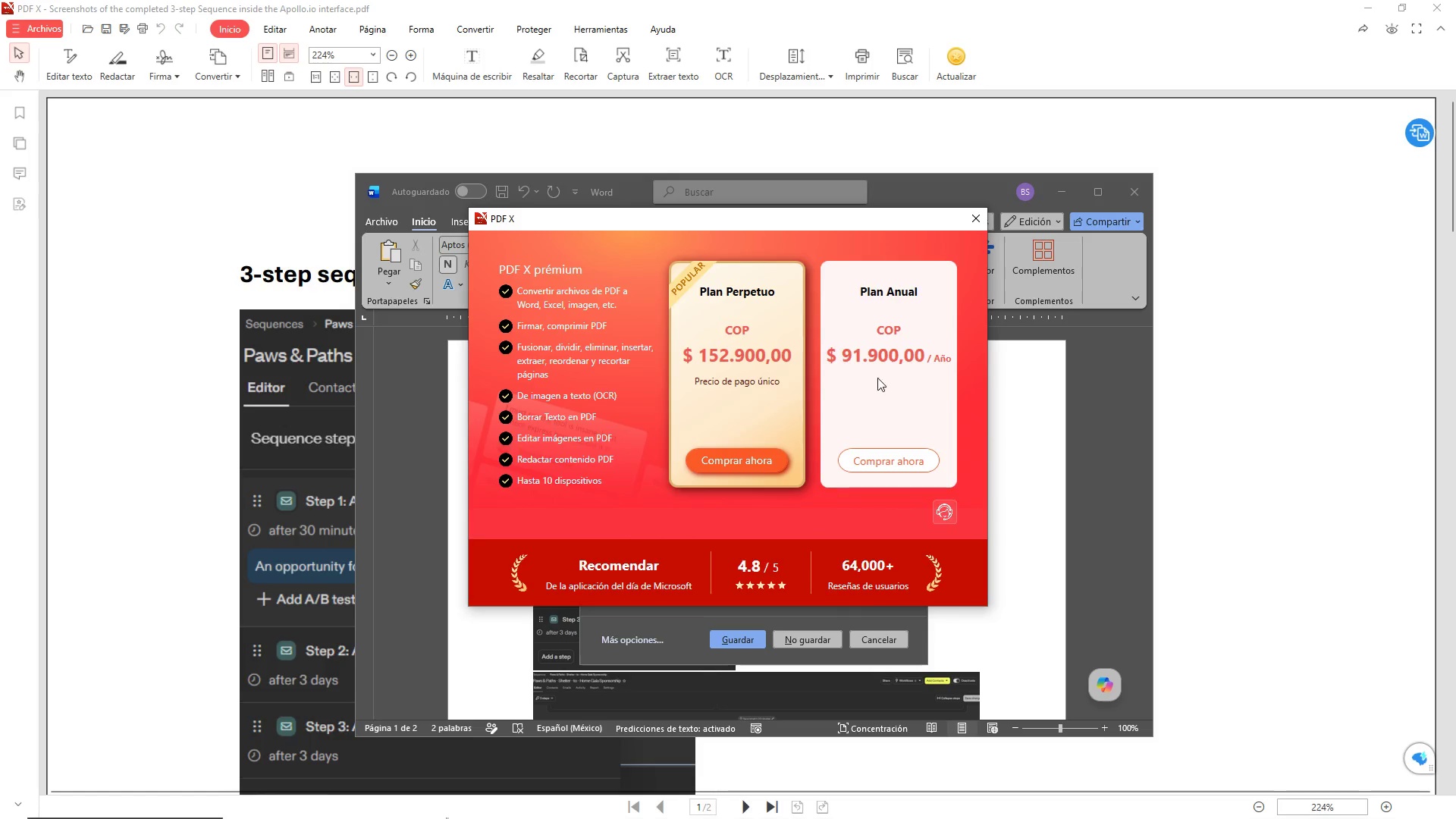 
double_click([968, 215])
 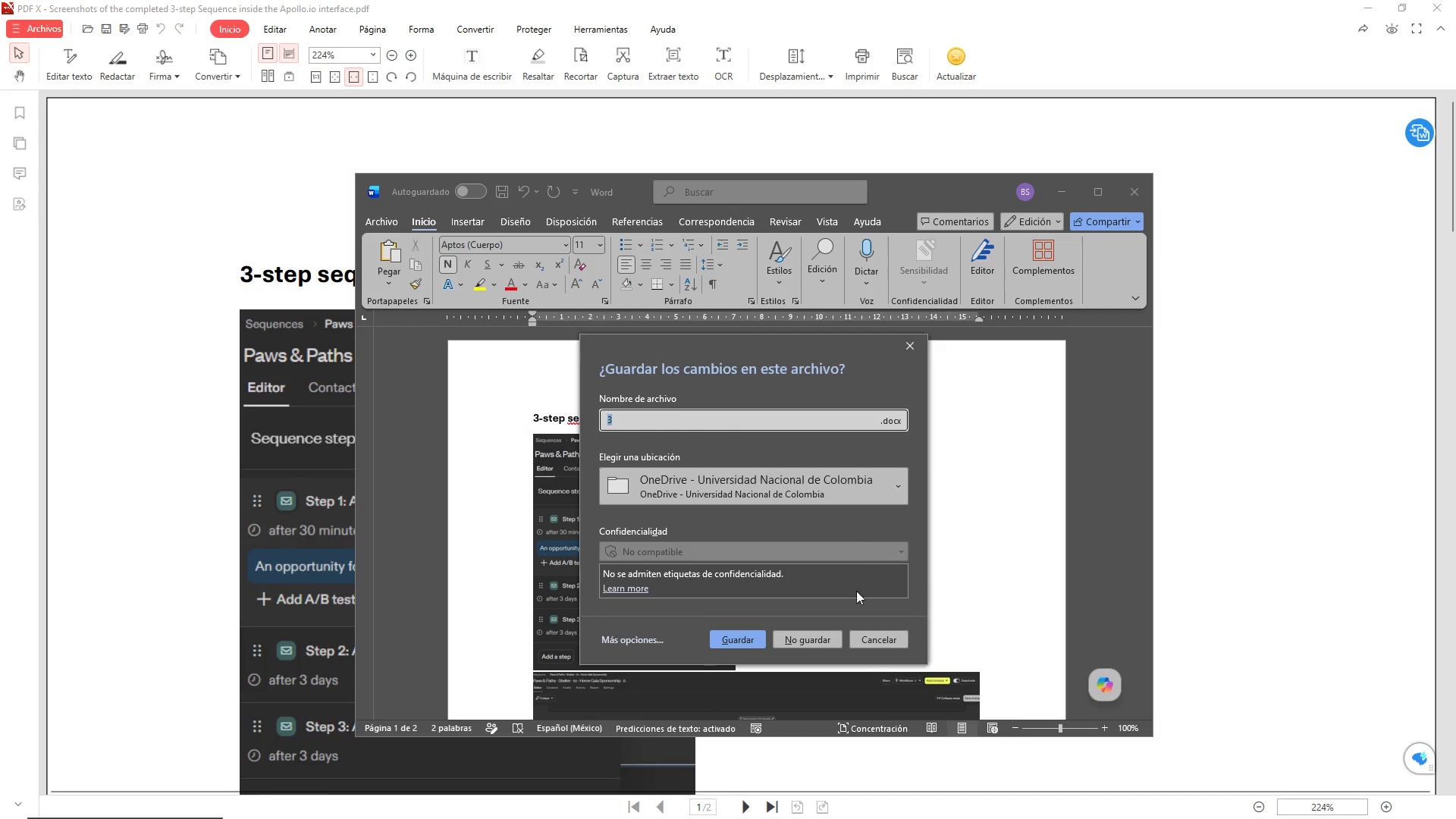 
left_click([831, 635])
 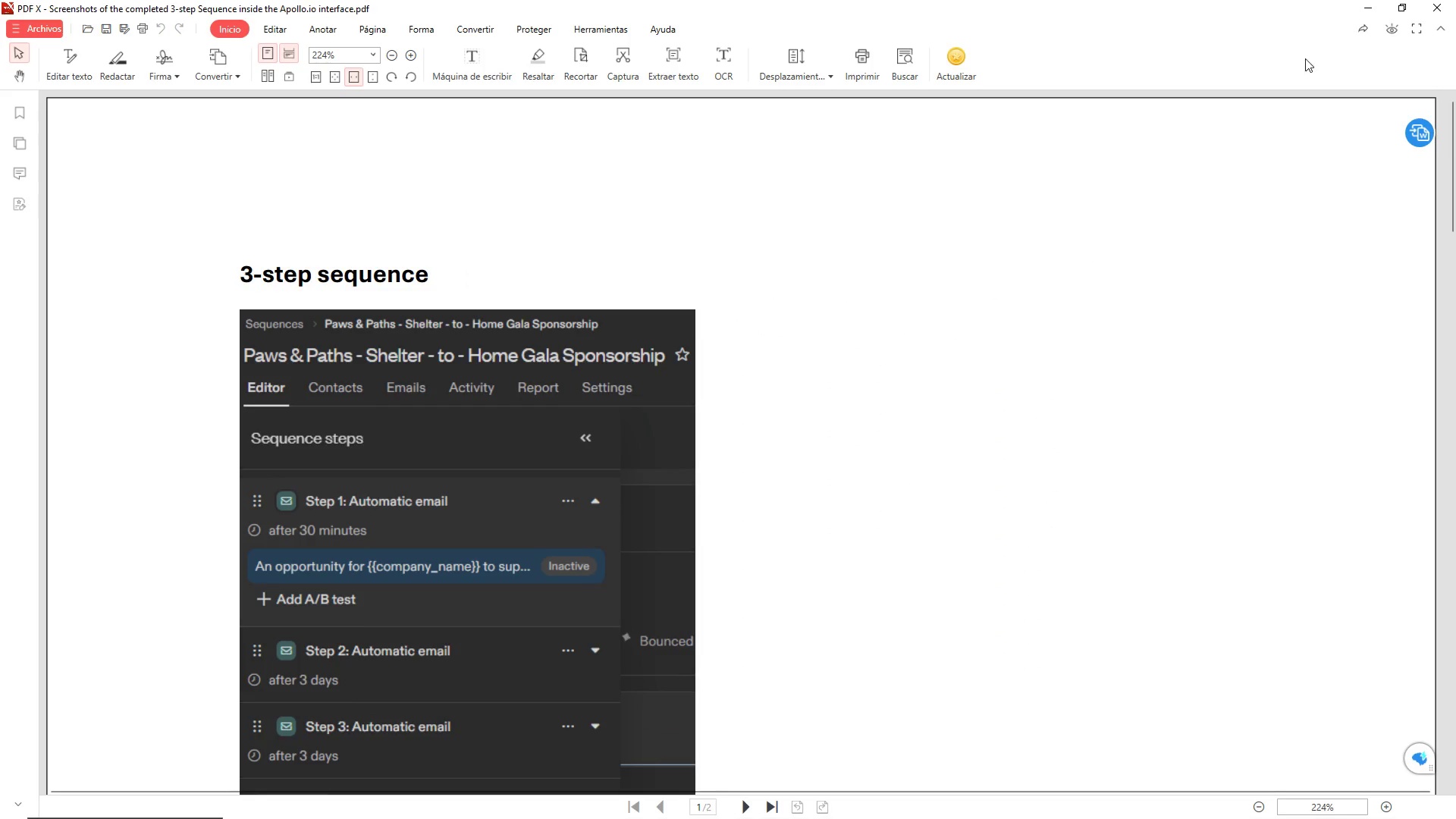 
left_click([1428, 0])
 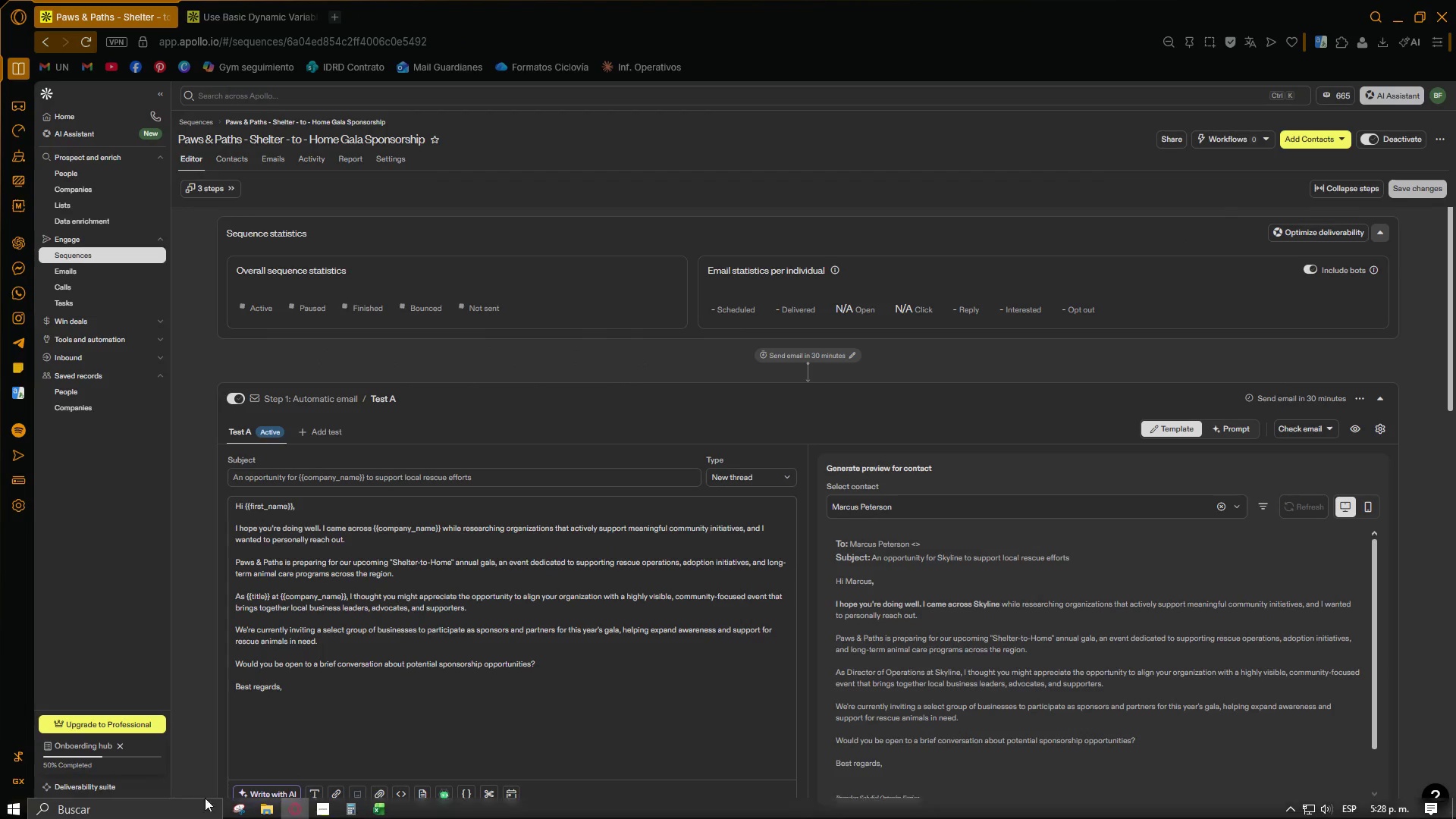 
key(W)
 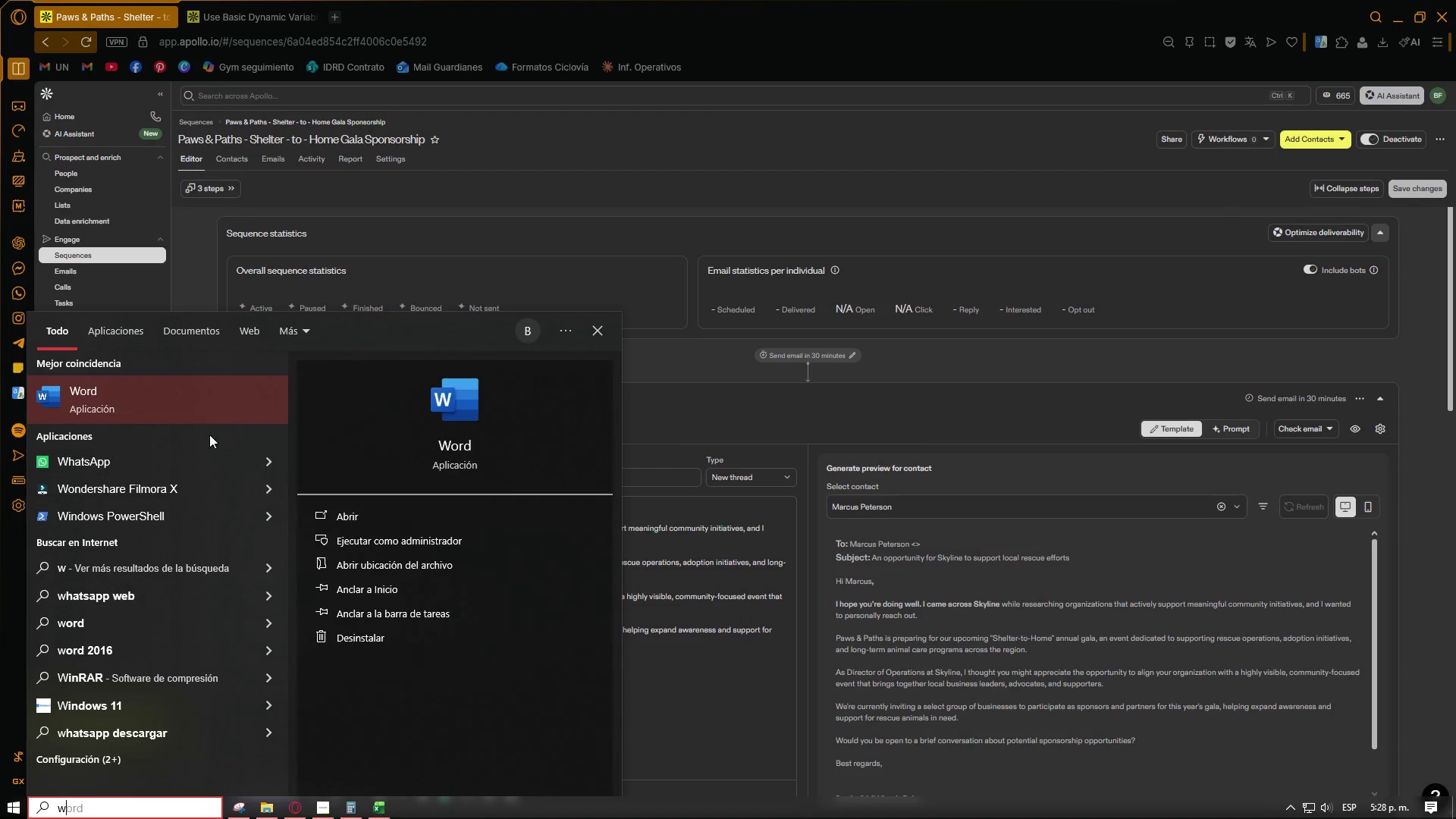 
left_click([212, 388])
 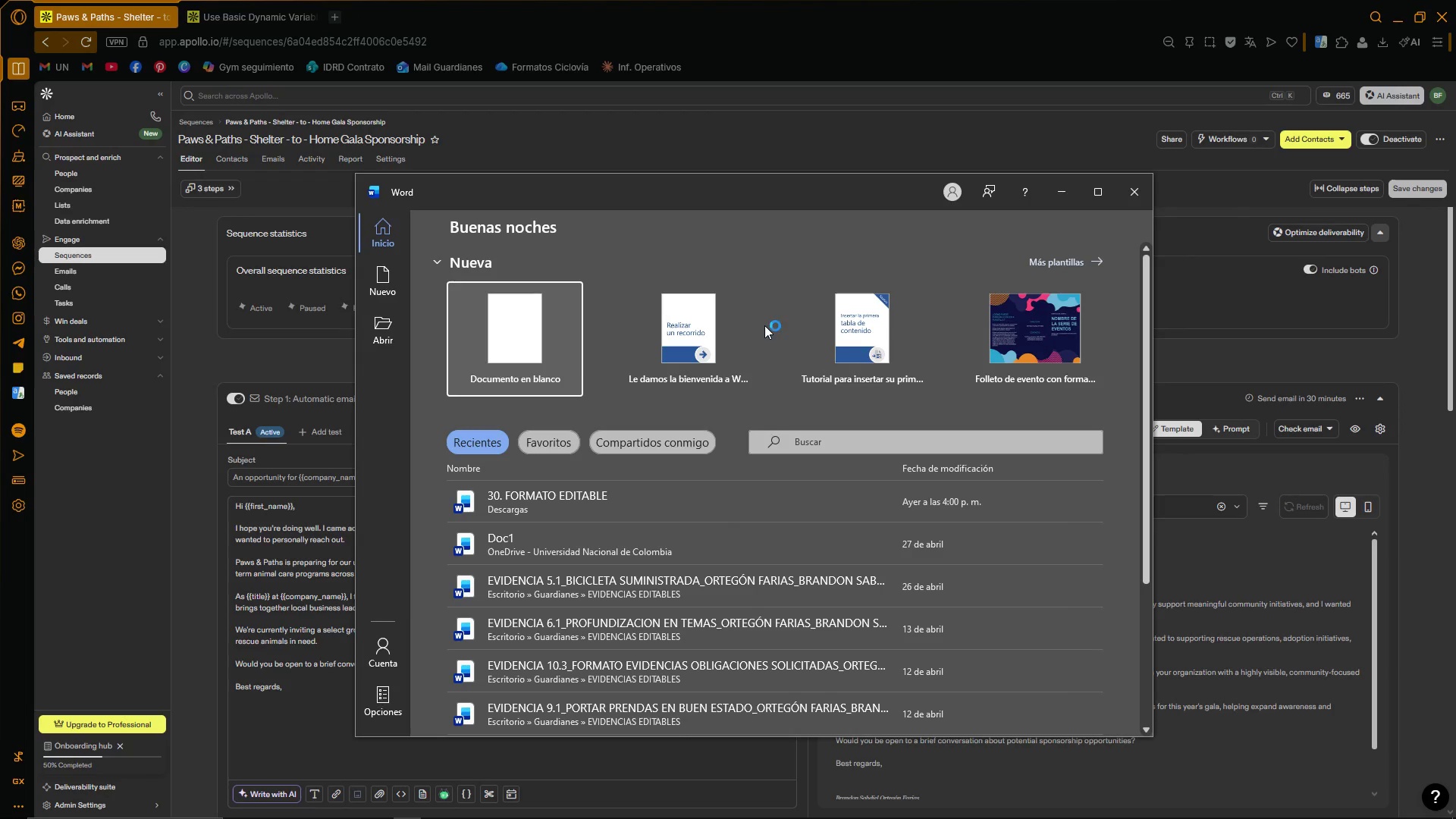 
left_click([513, 335])
 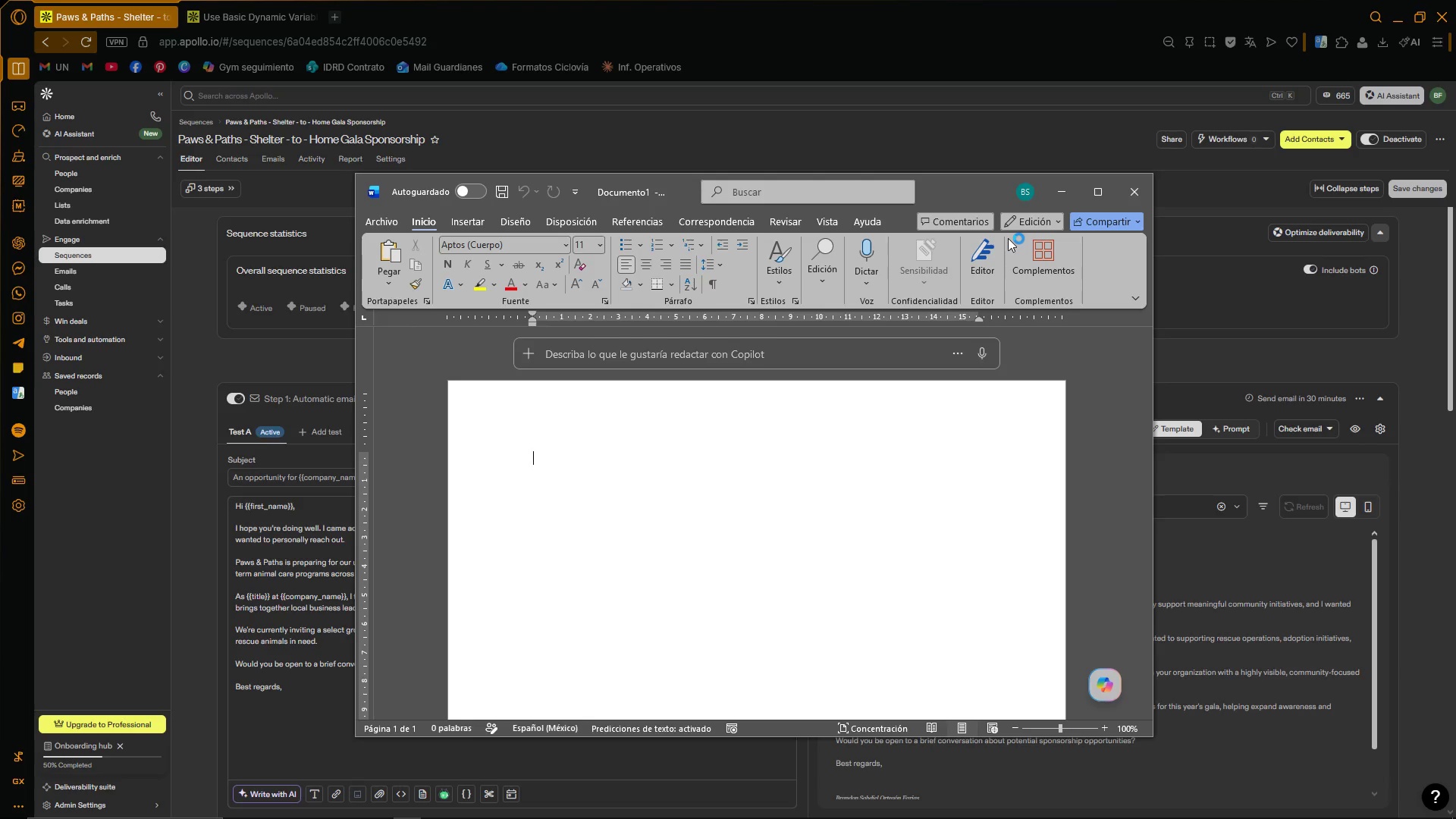 
left_click([1062, 183])
 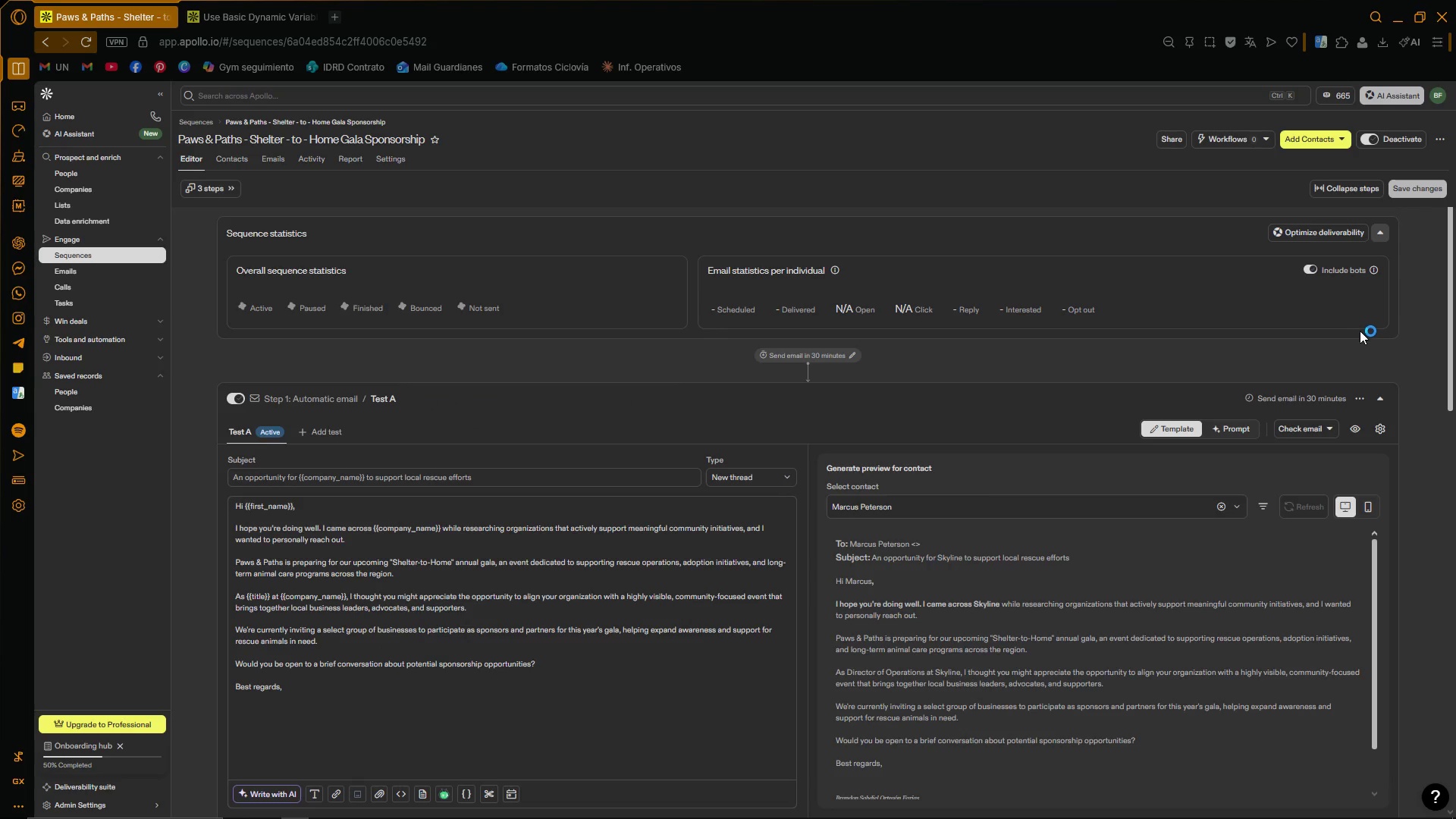 
scroll: coordinate [1383, 333], scroll_direction: down, amount: 1.0
 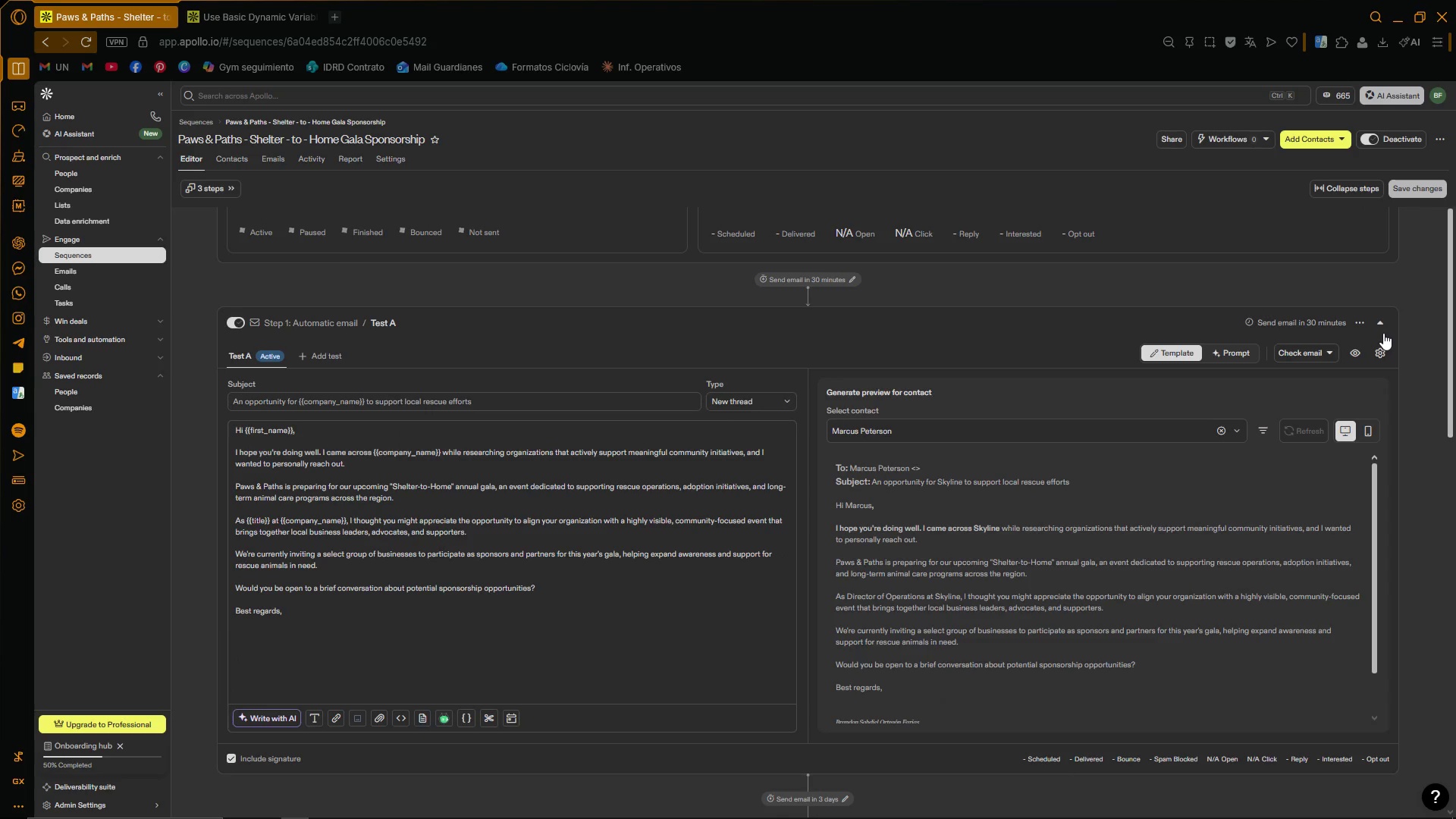 
hold_key(key=ControlLeft, duration=0.84)
scroll: coordinate [1387, 329], scroll_direction: up, amount: 1.0
 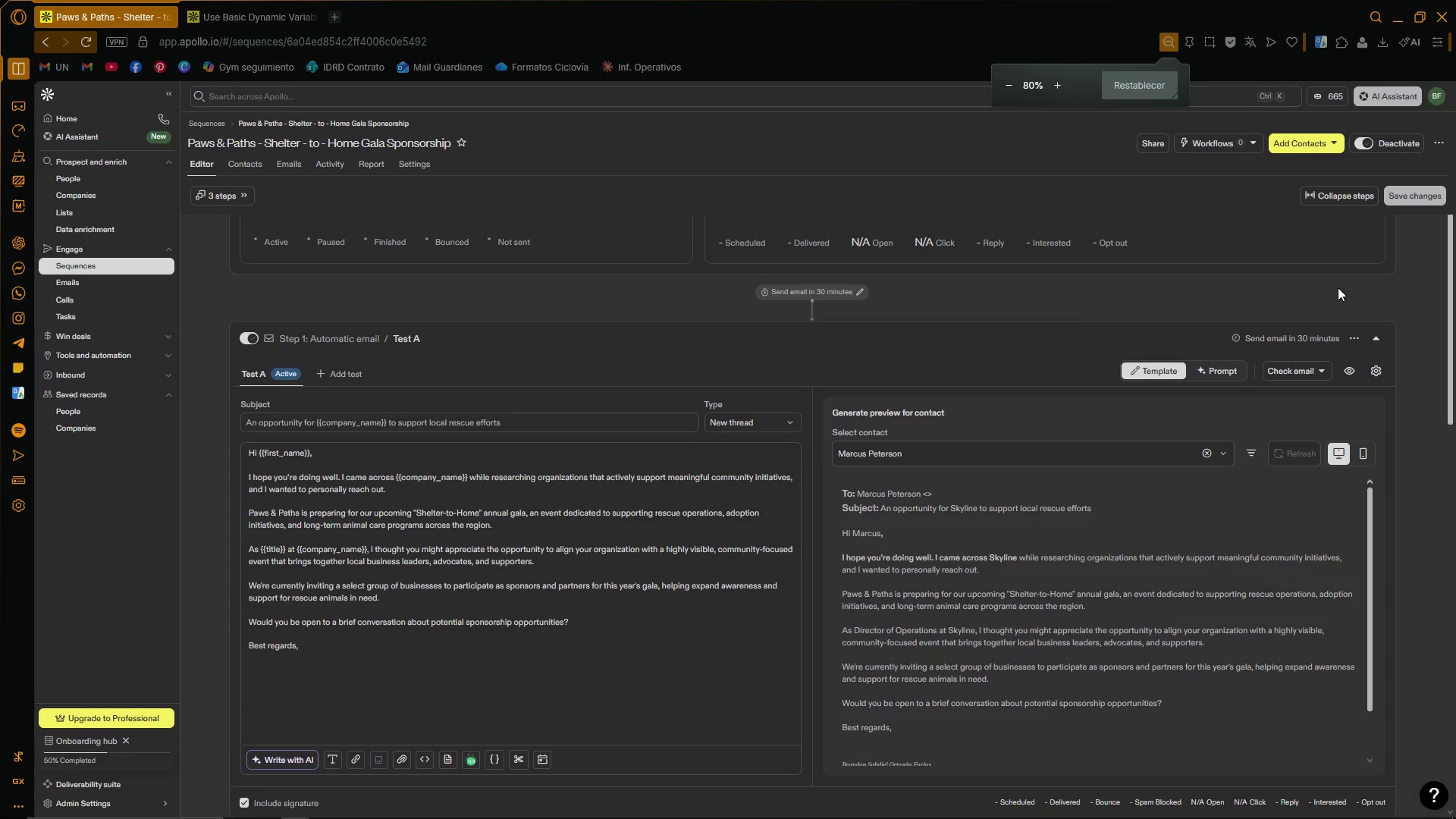 
left_click([1153, 89])
 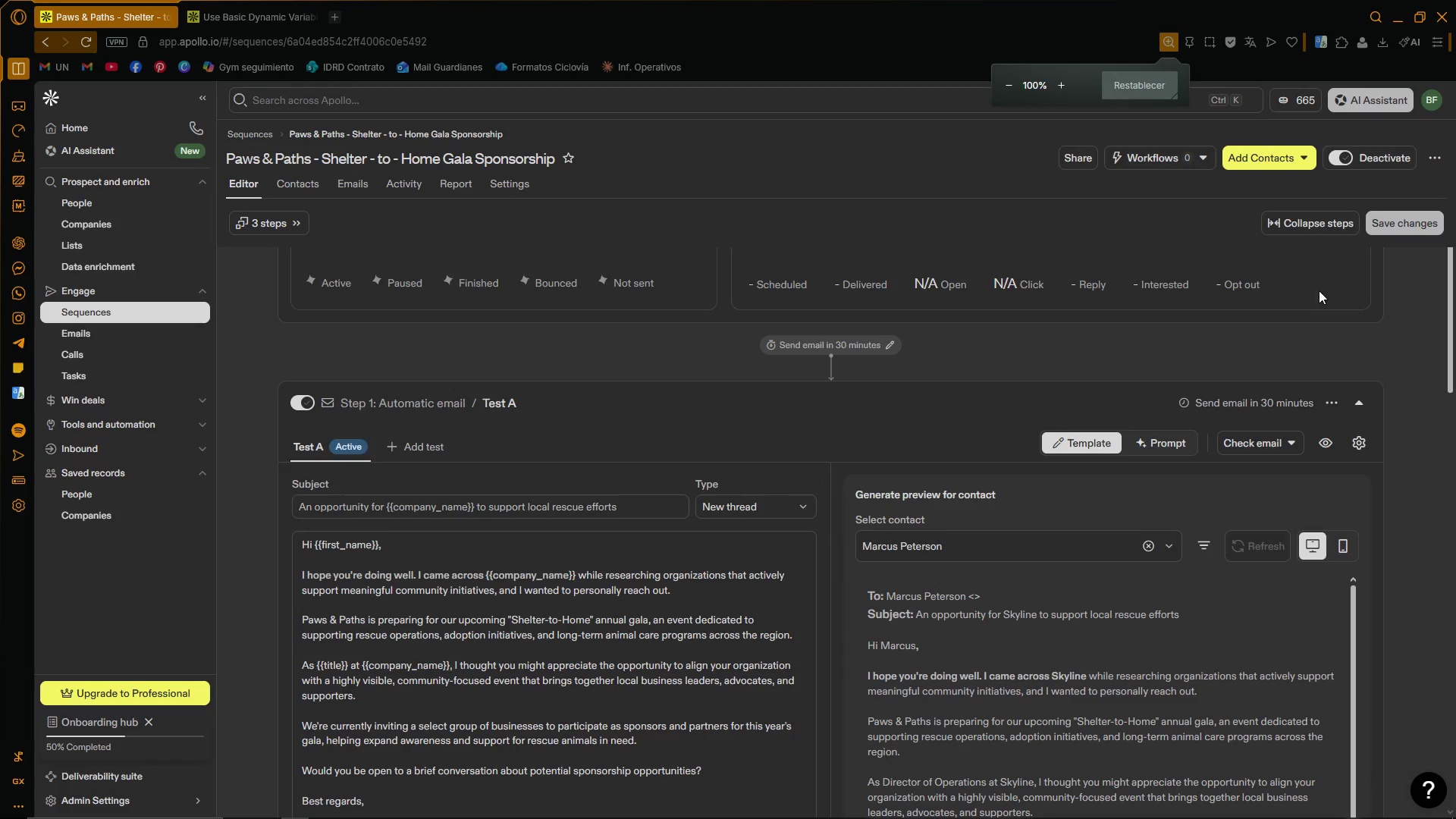 
scroll: coordinate [1443, 339], scroll_direction: down, amount: 2.0
 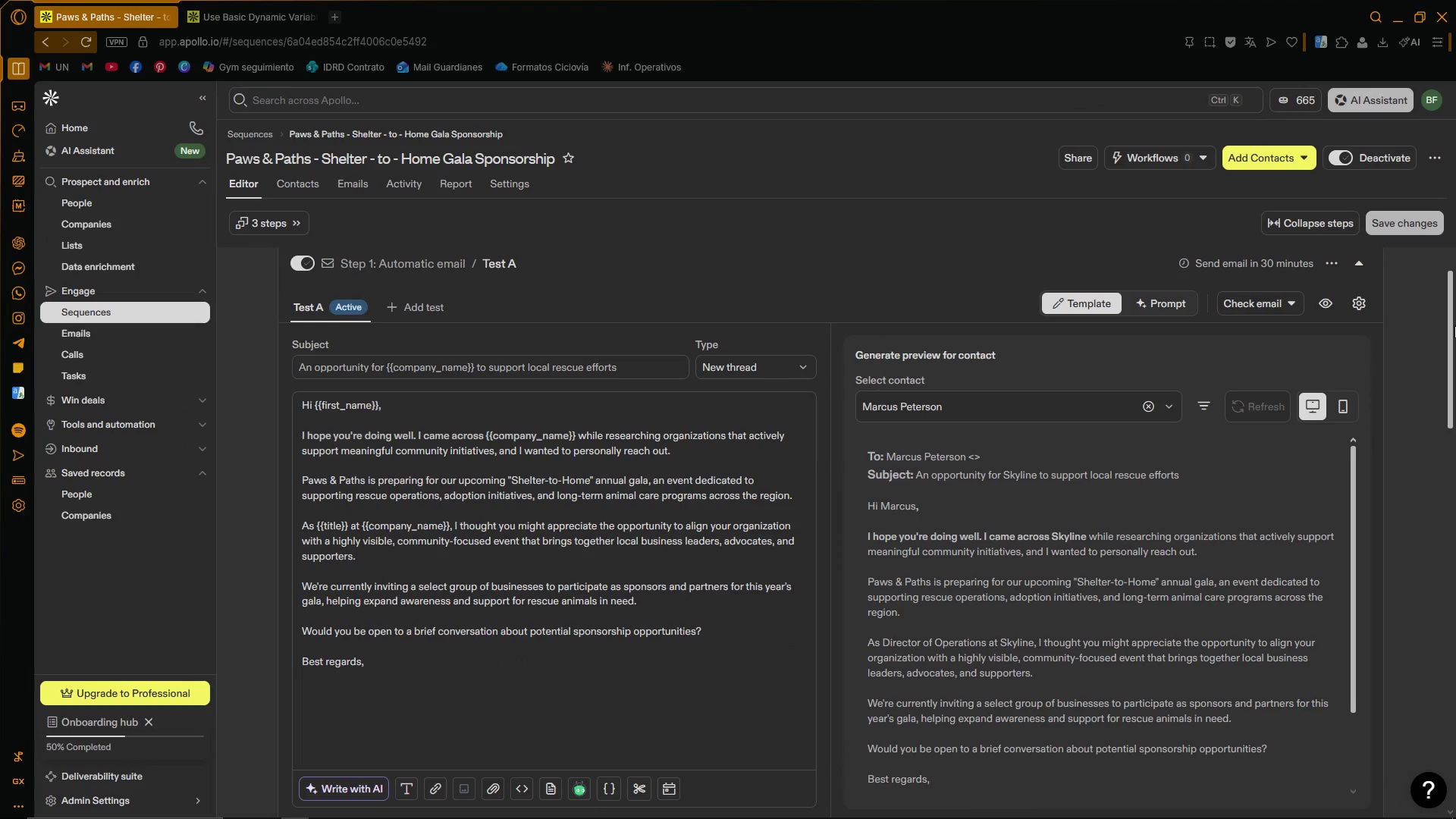 
wait(7.79)
 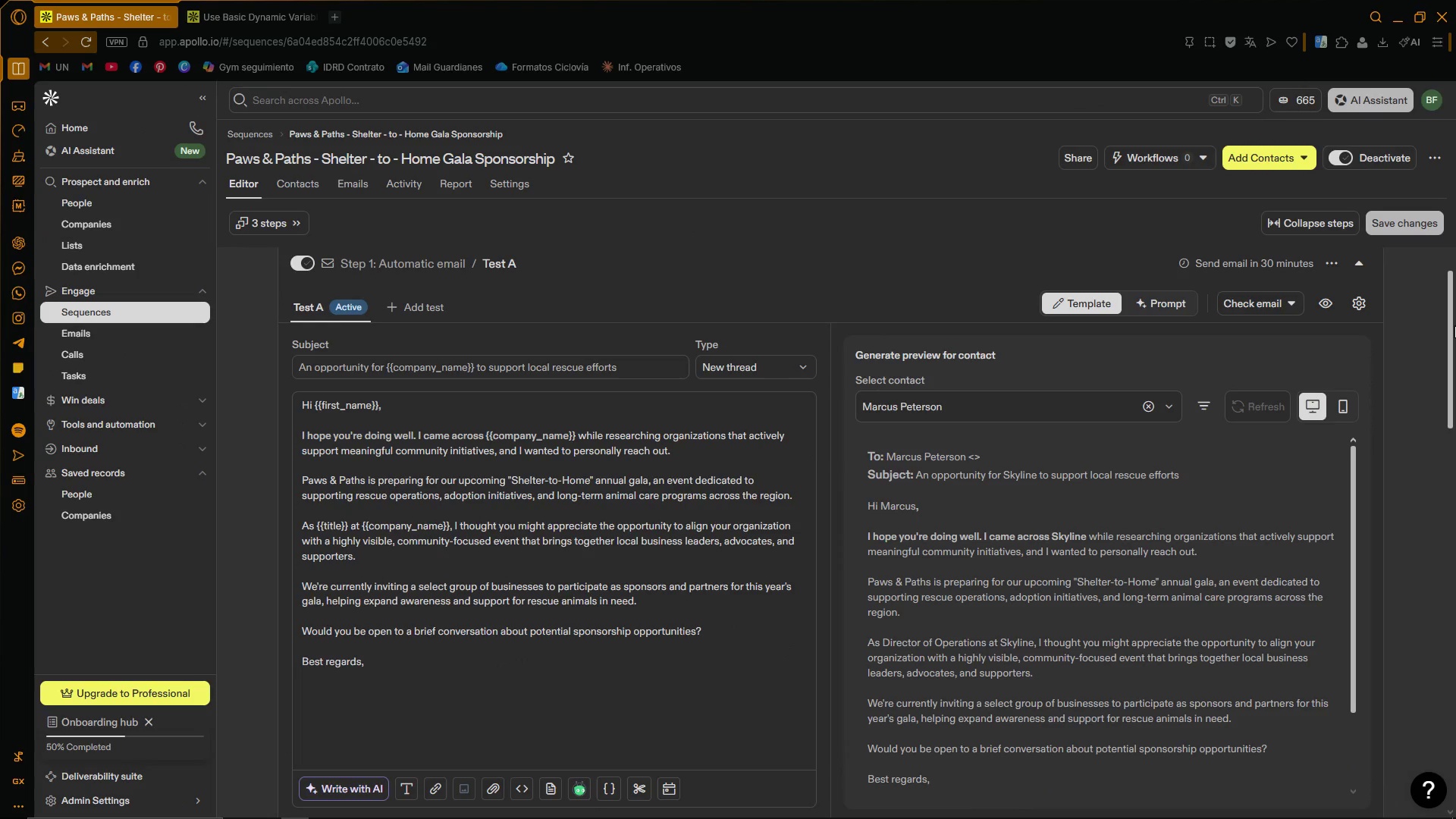 
left_click([410, 811])
 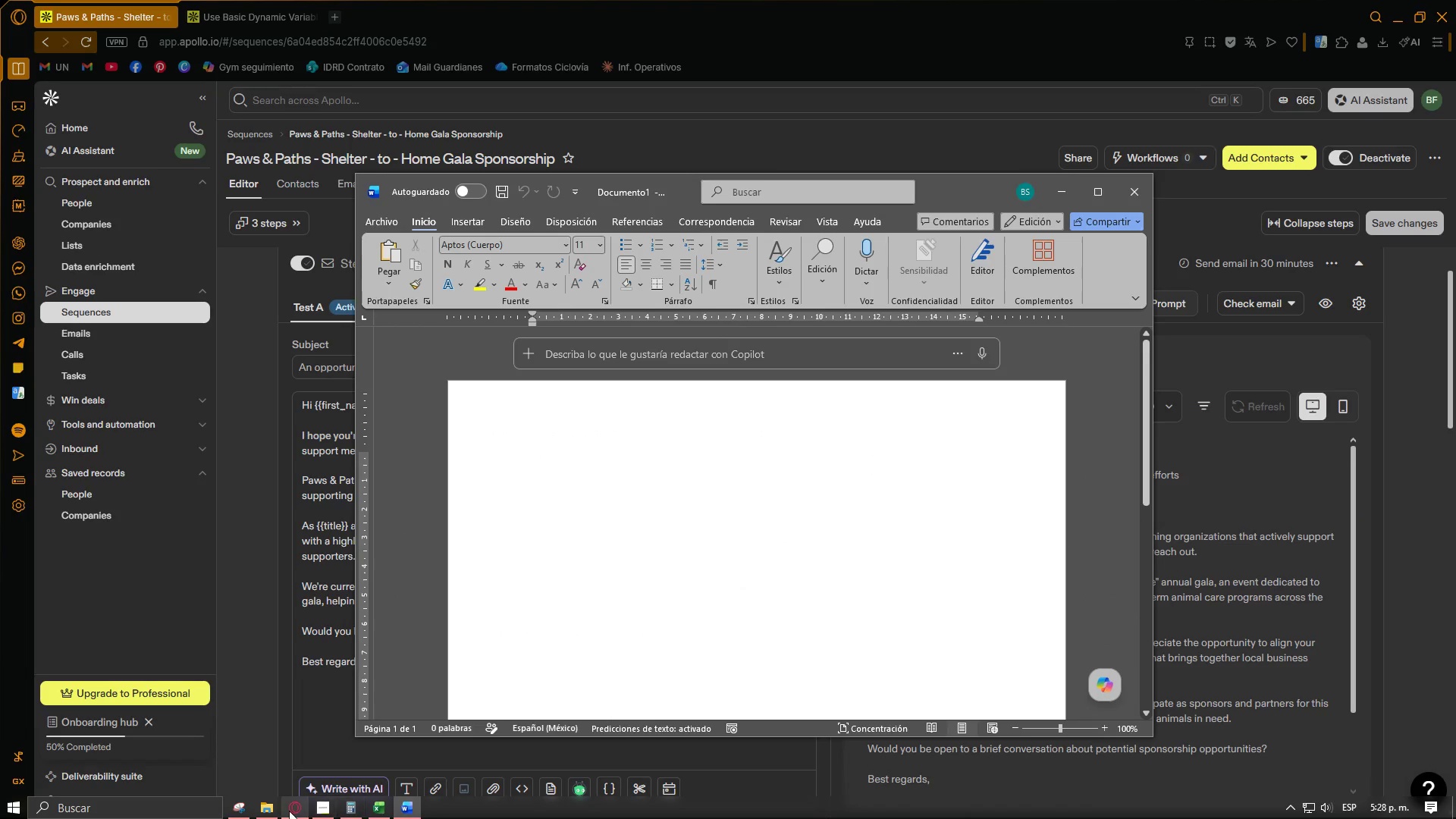 
left_click([318, 811])